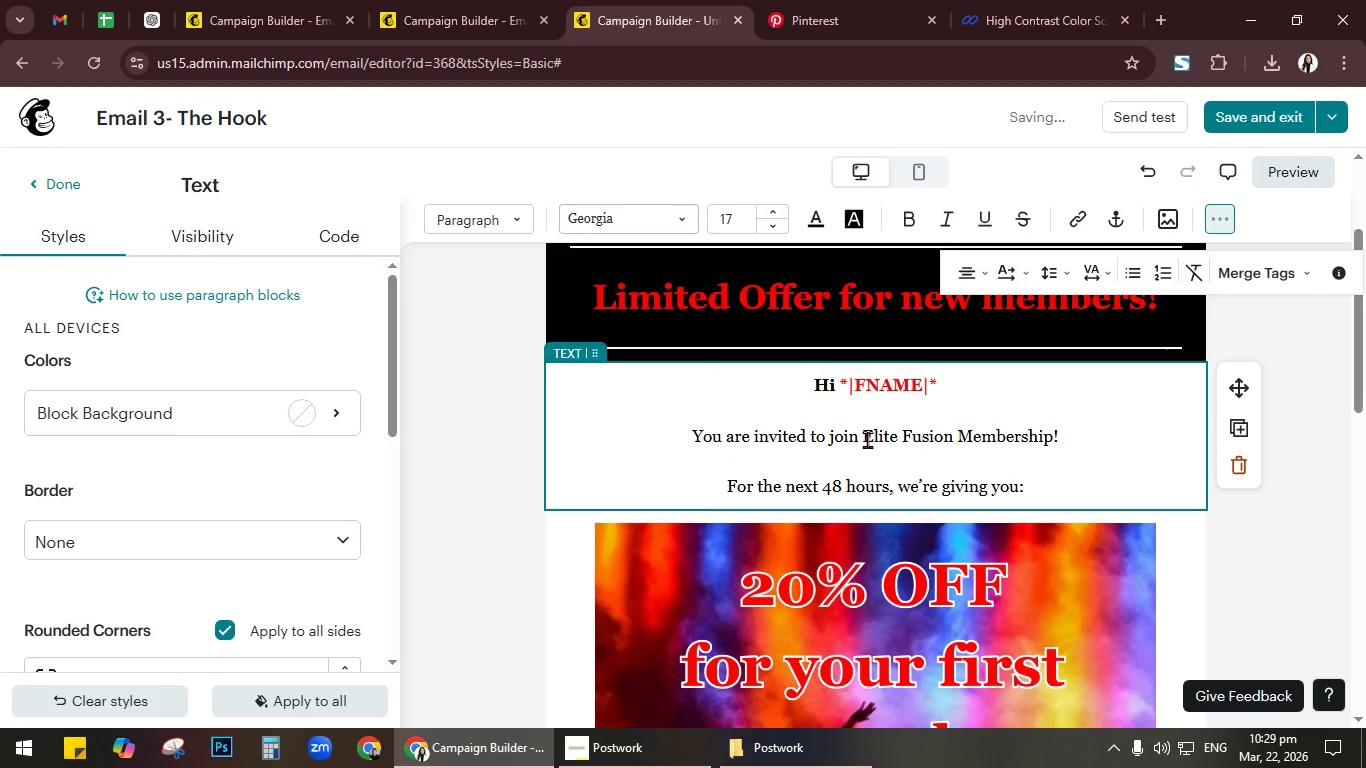 
left_click_drag(start_coordinate=[867, 439], to_coordinate=[1058, 438])
 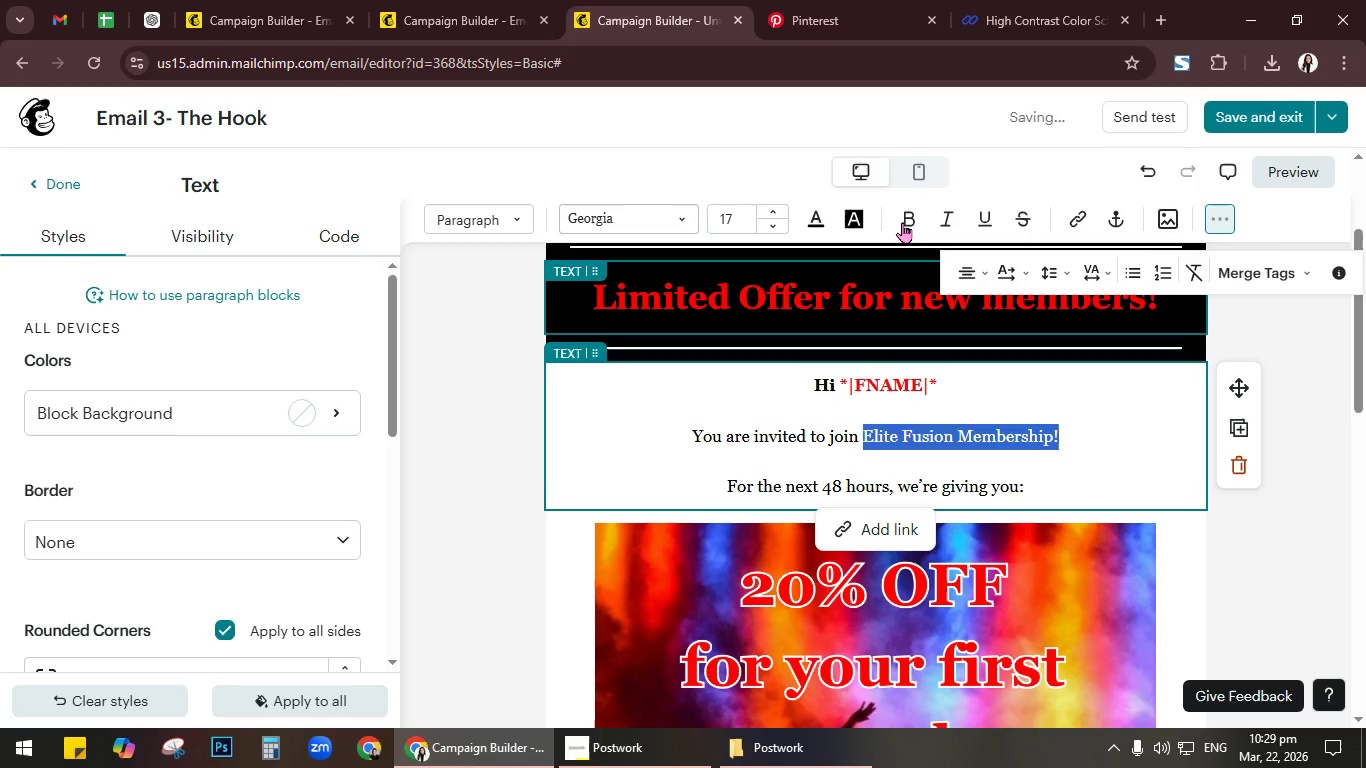 
left_click([920, 222])
 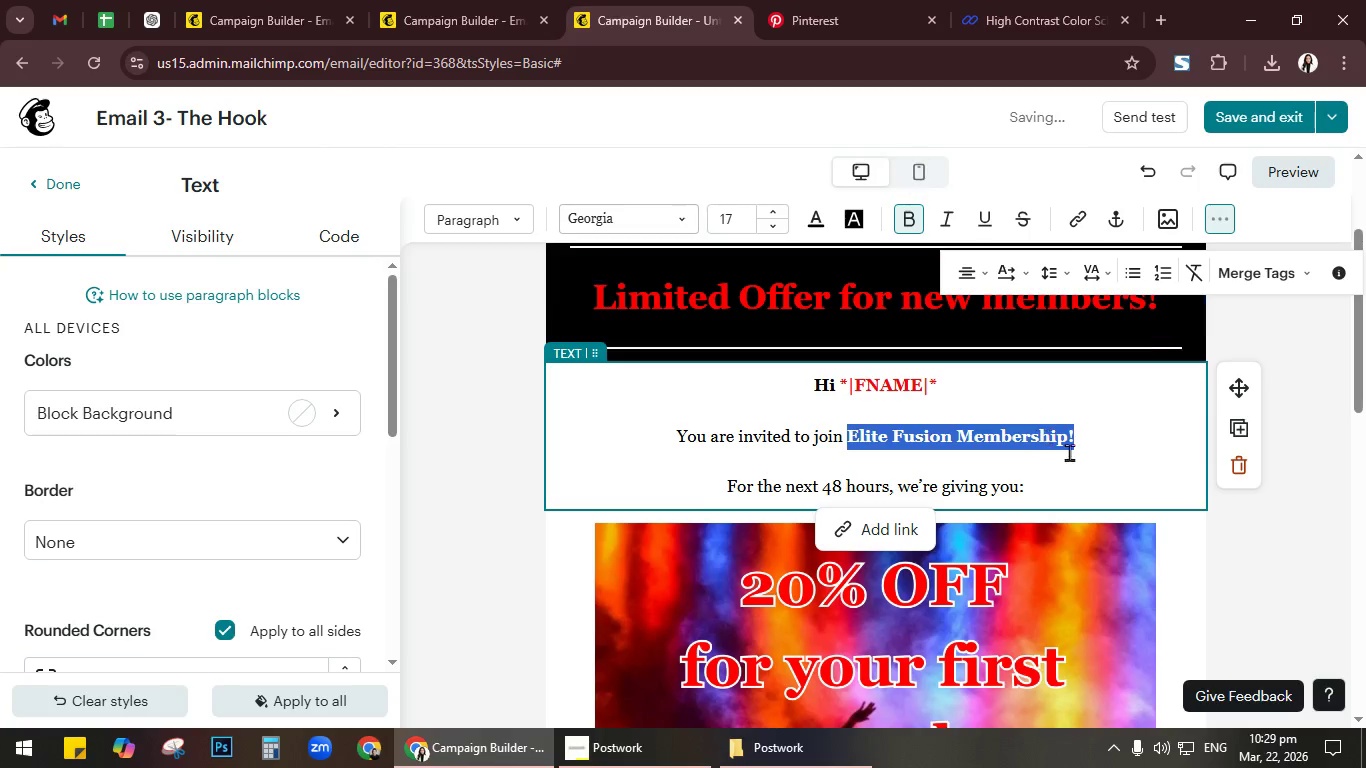 
left_click([1082, 457])
 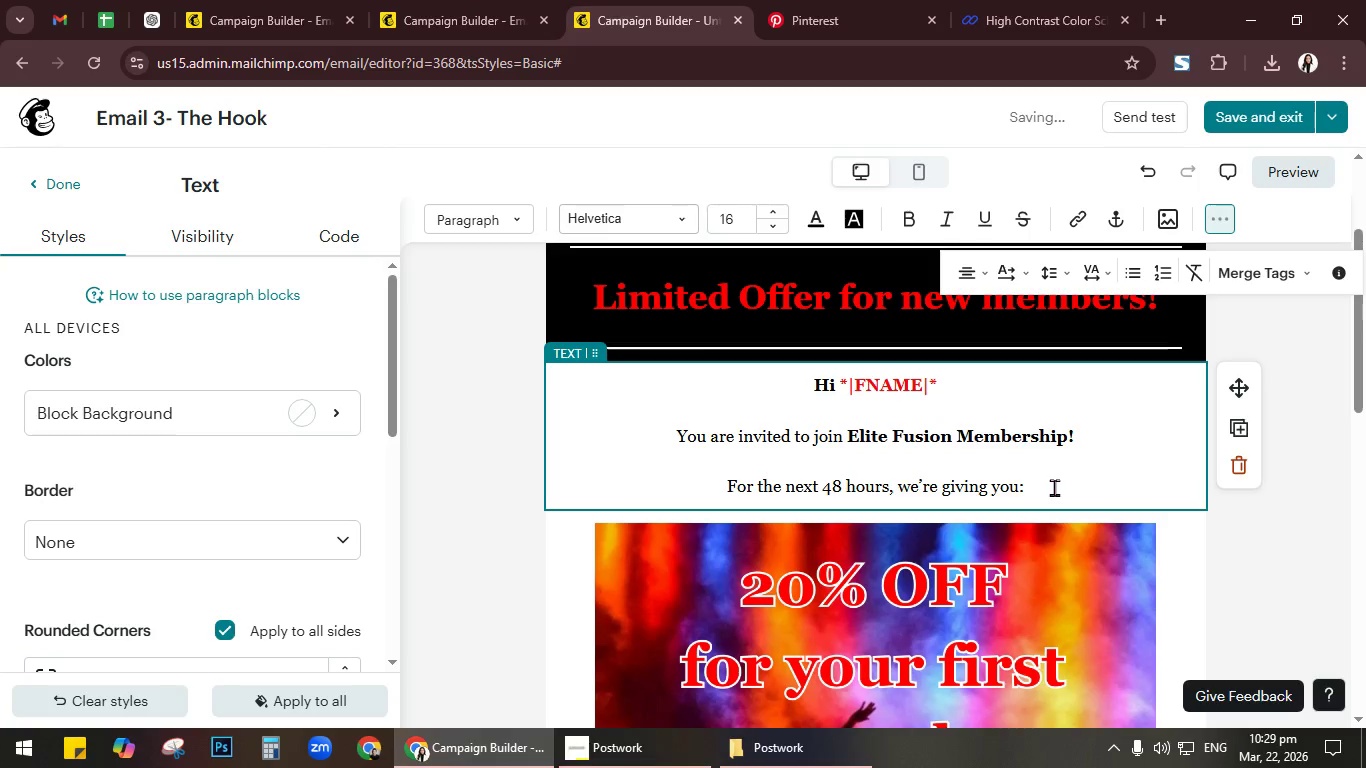 
left_click_drag(start_coordinate=[1054, 487], to_coordinate=[654, 415])
 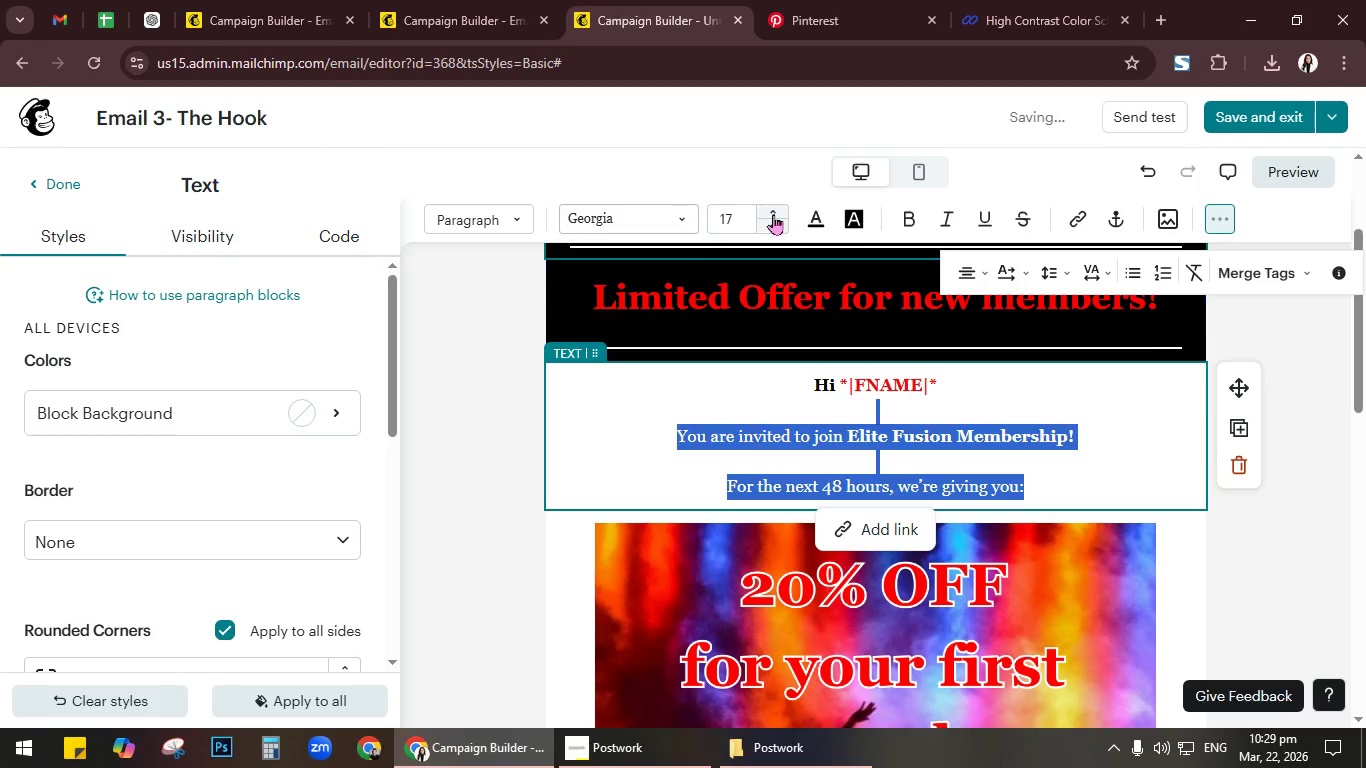 
left_click([772, 213])
 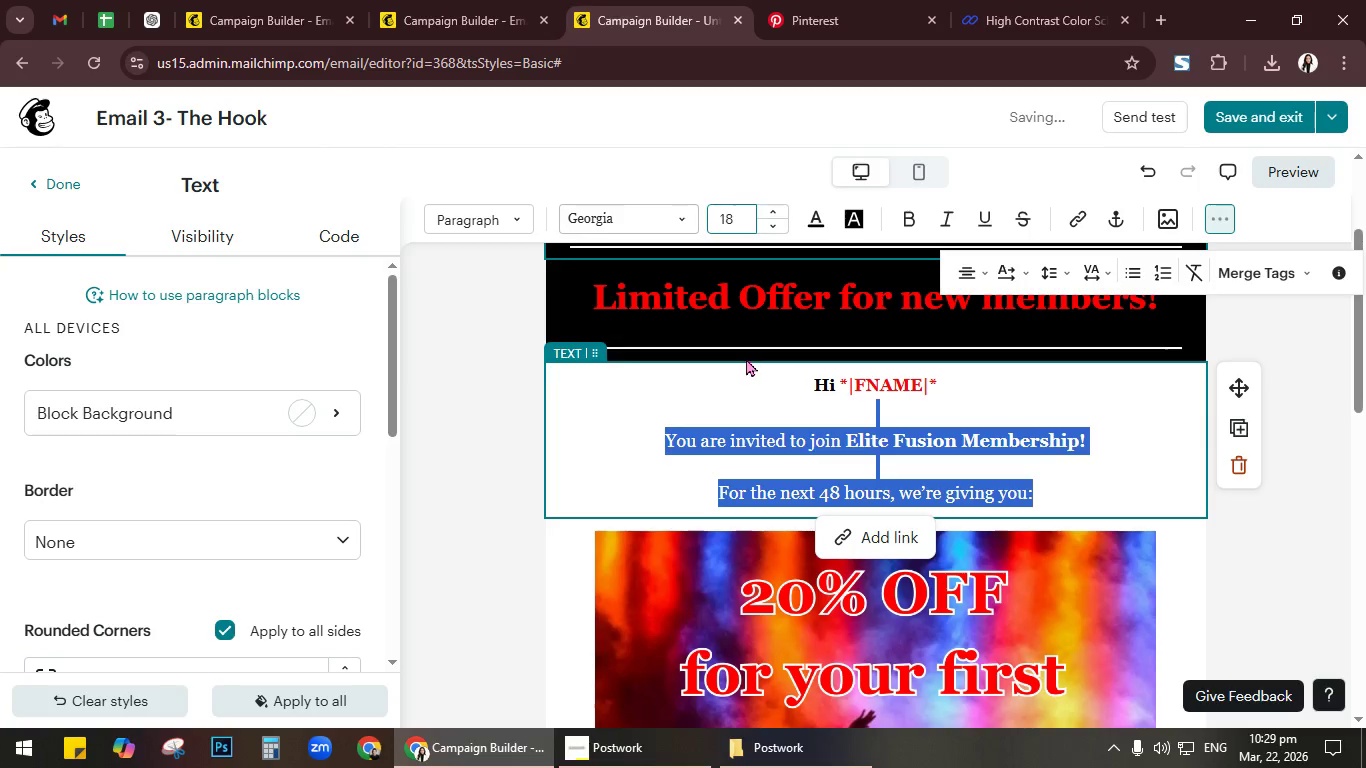 
left_click([745, 359])
 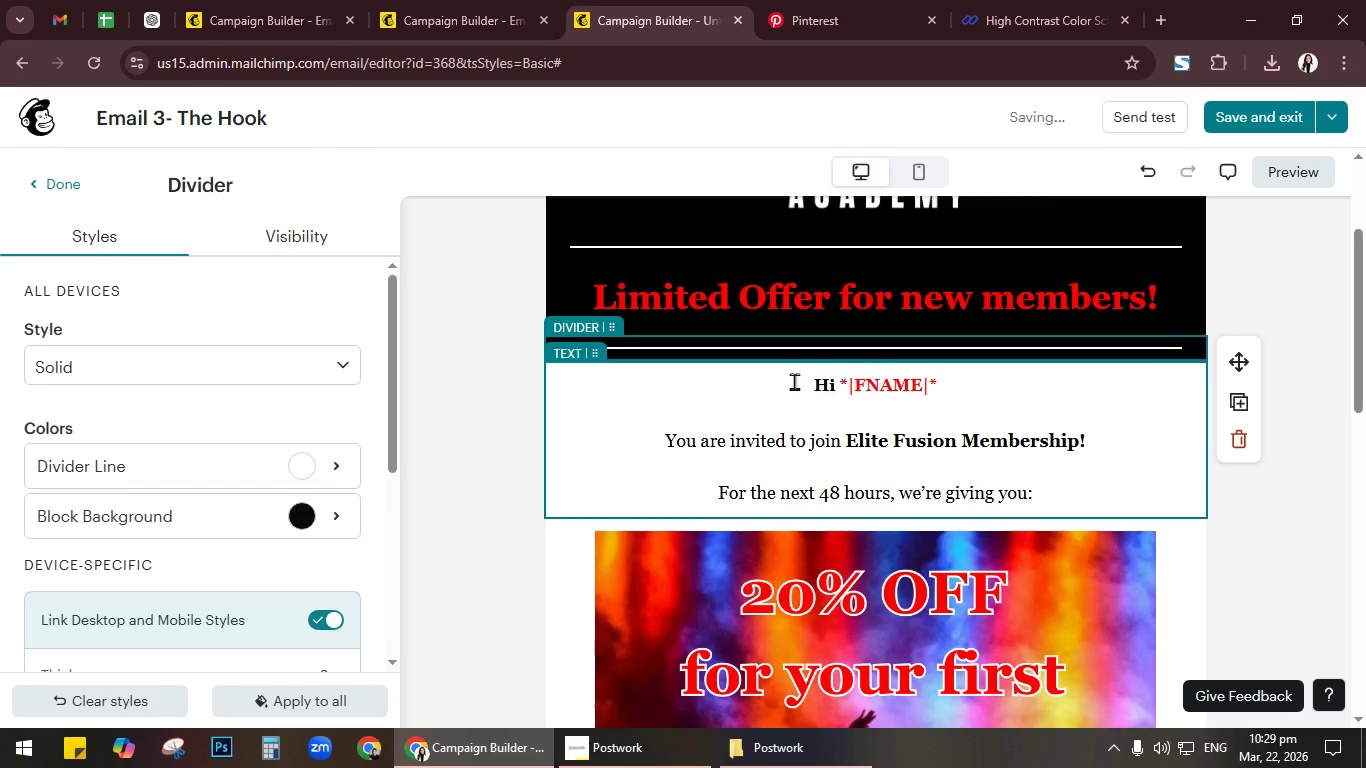 
left_click_drag(start_coordinate=[794, 381], to_coordinate=[967, 380])
 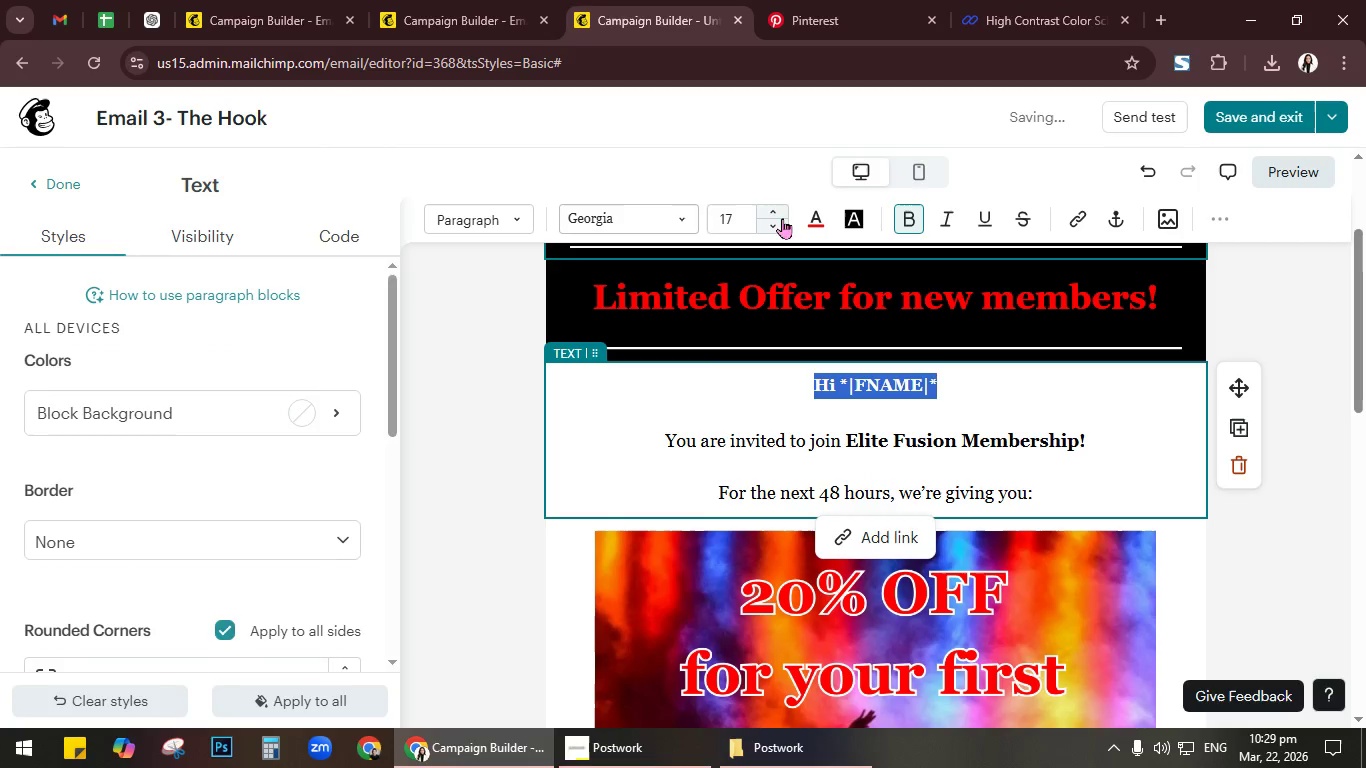 
left_click([778, 211])
 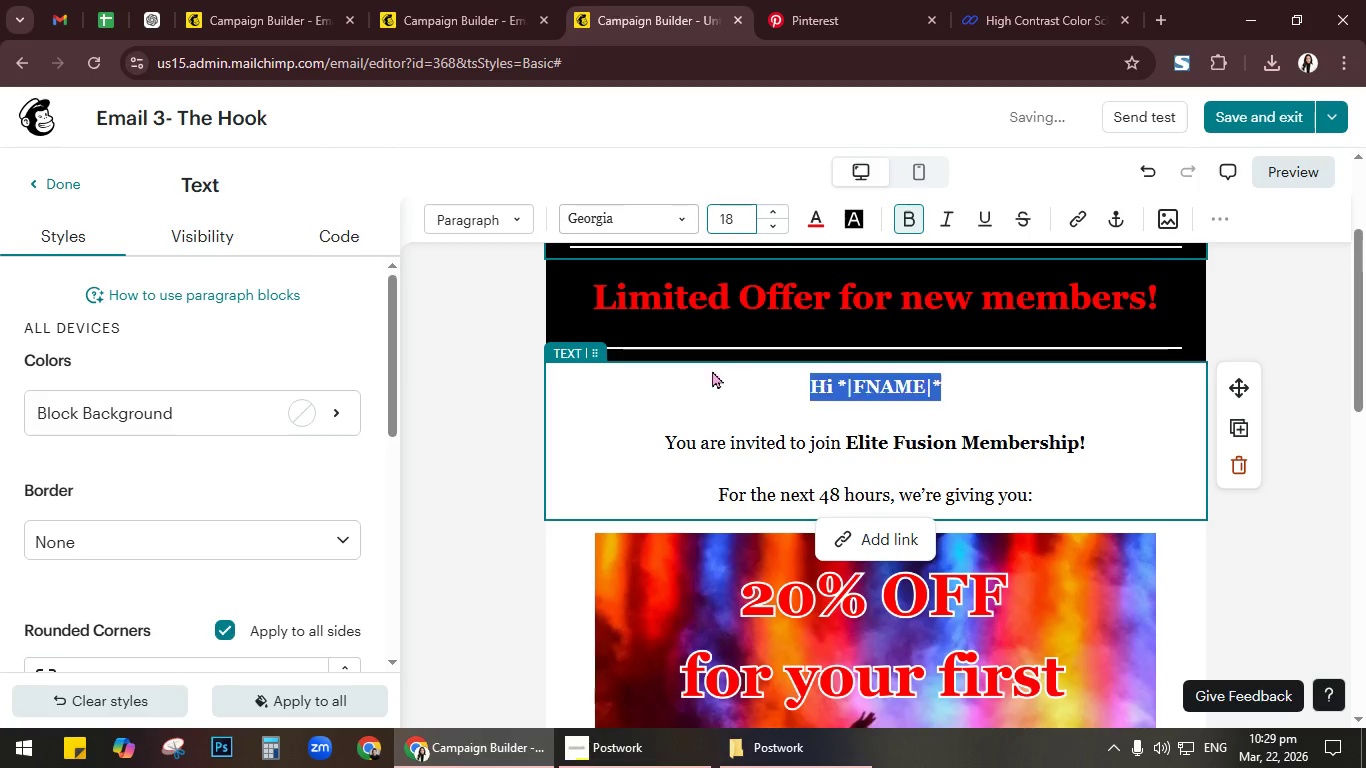 
left_click([703, 371])
 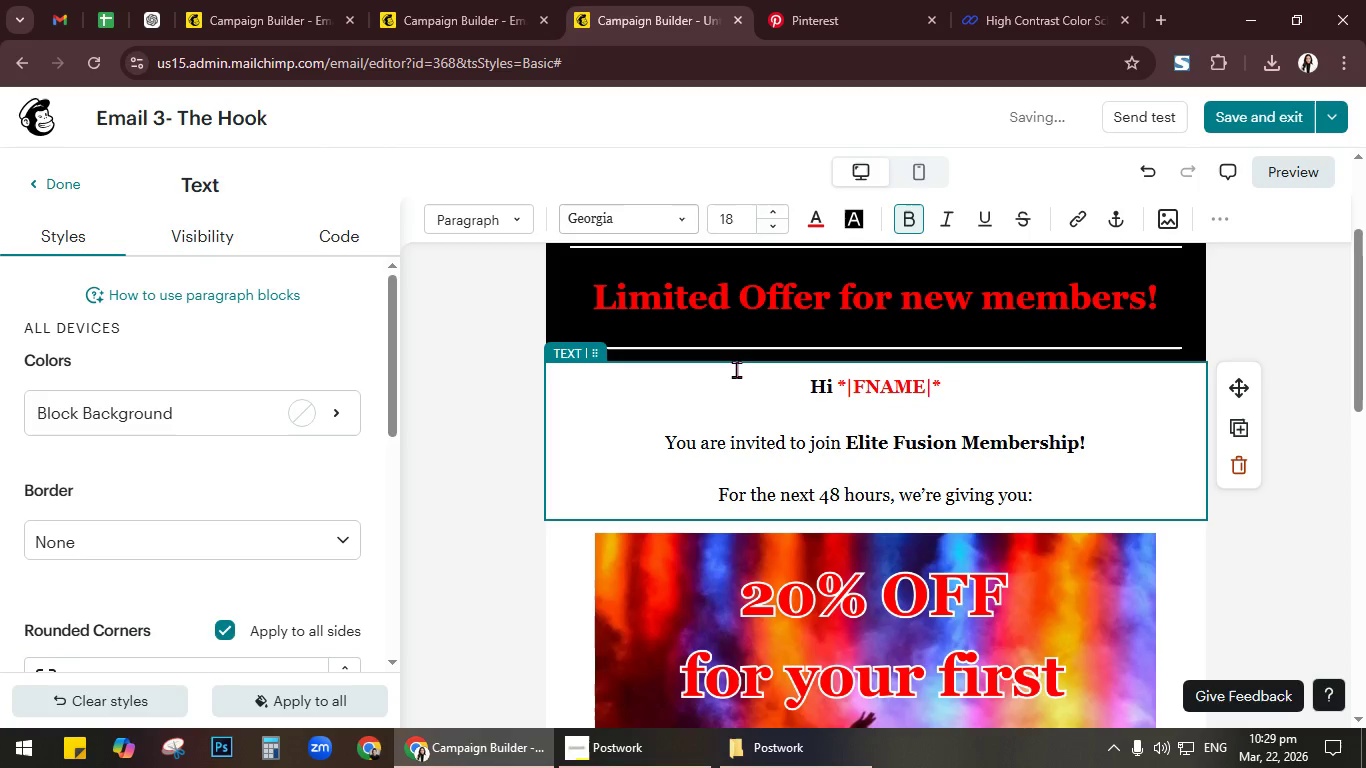 
left_click([775, 224])
 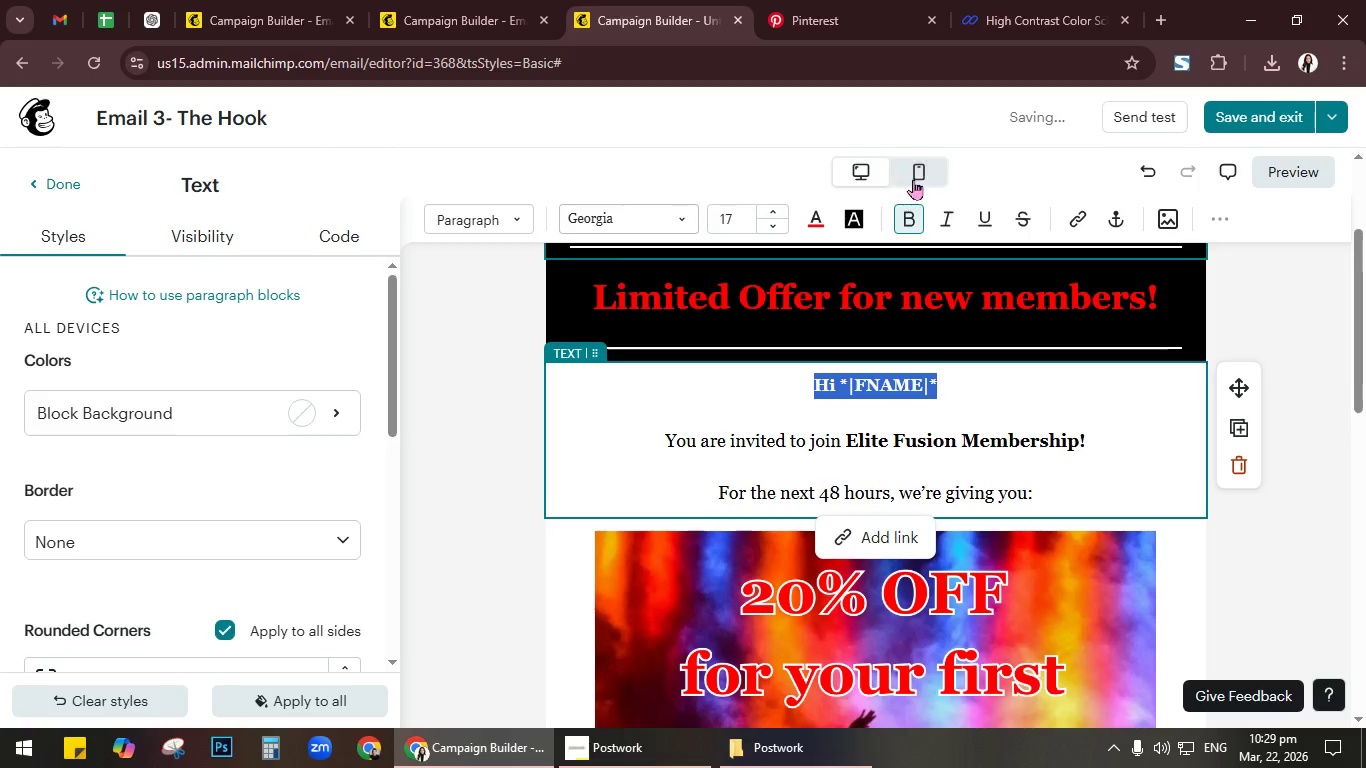 
left_click([921, 175])
 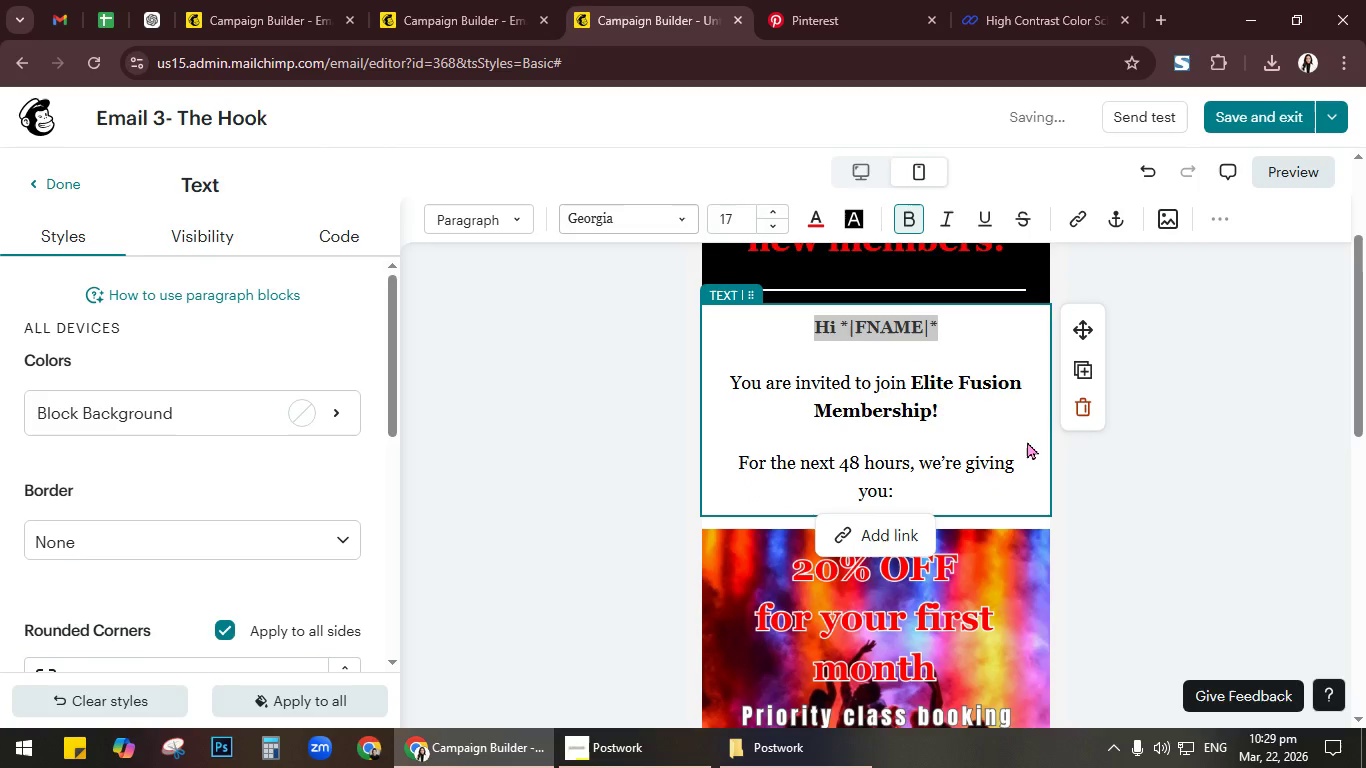 
left_click([856, 179])
 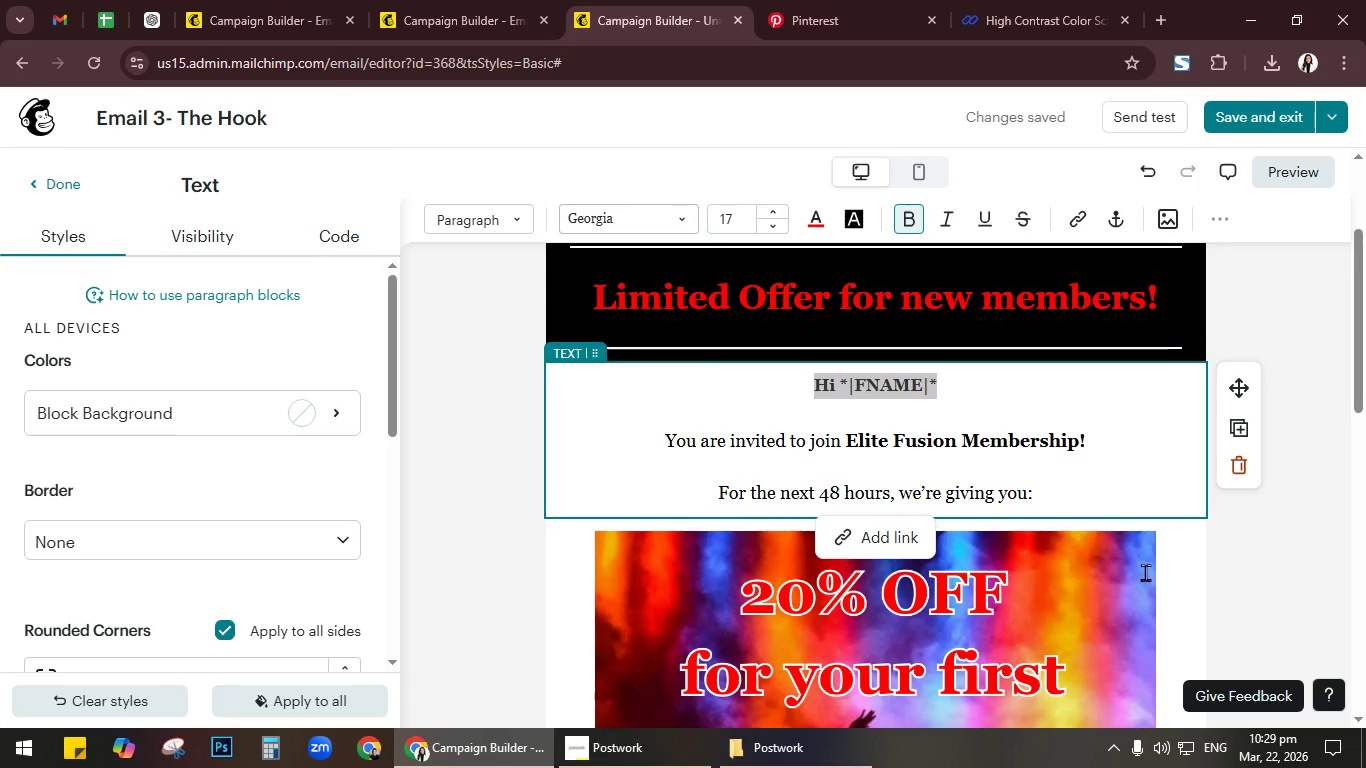 
scroll: coordinate [1230, 600], scroll_direction: down, amount: 5.0
 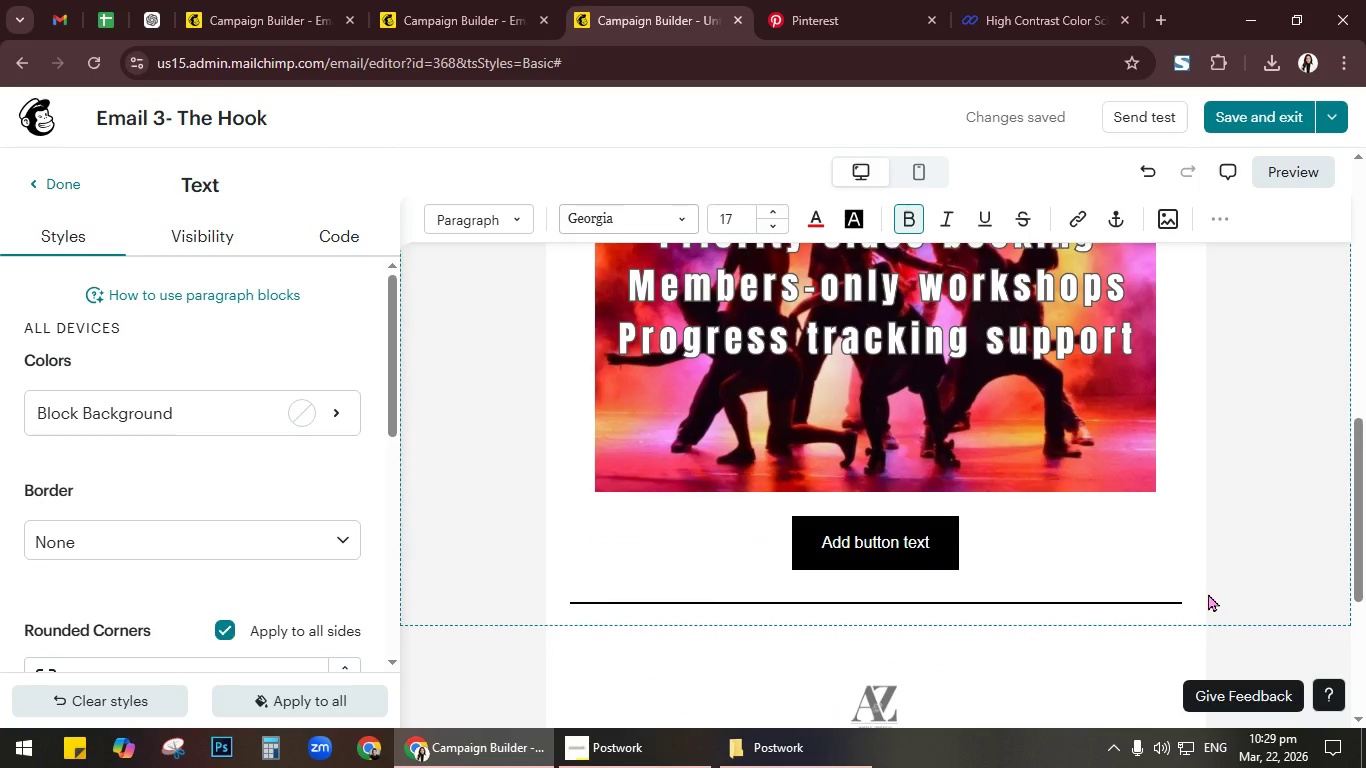 
wait(11.48)
 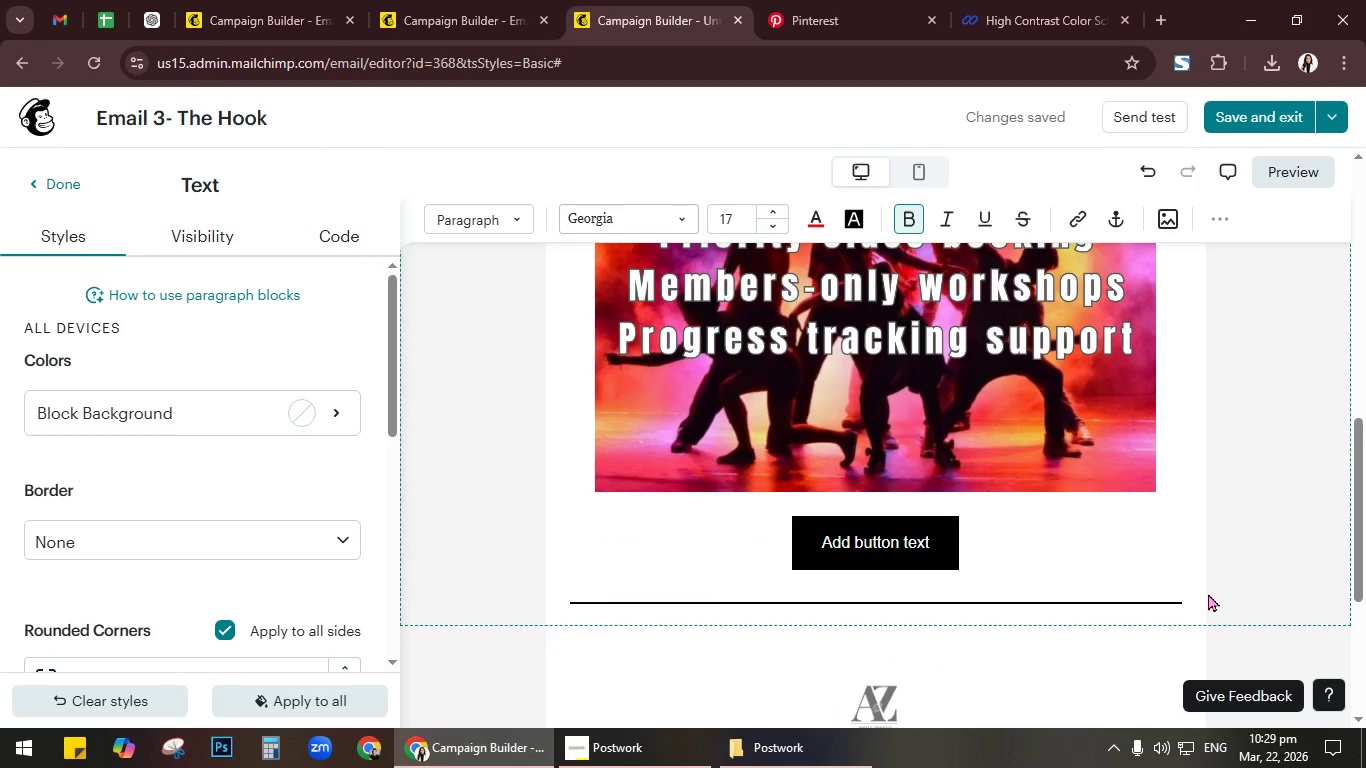 
left_click([336, 239])
 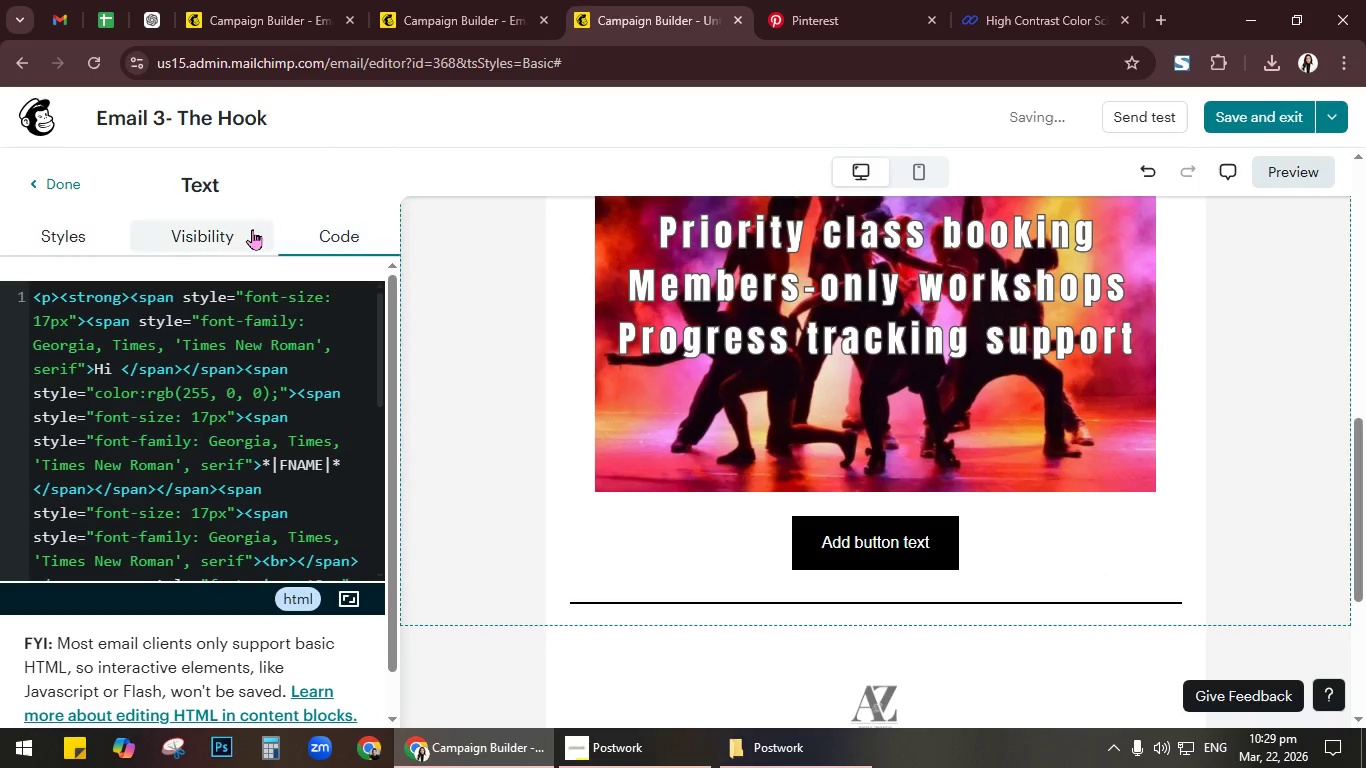 
left_click([221, 234])
 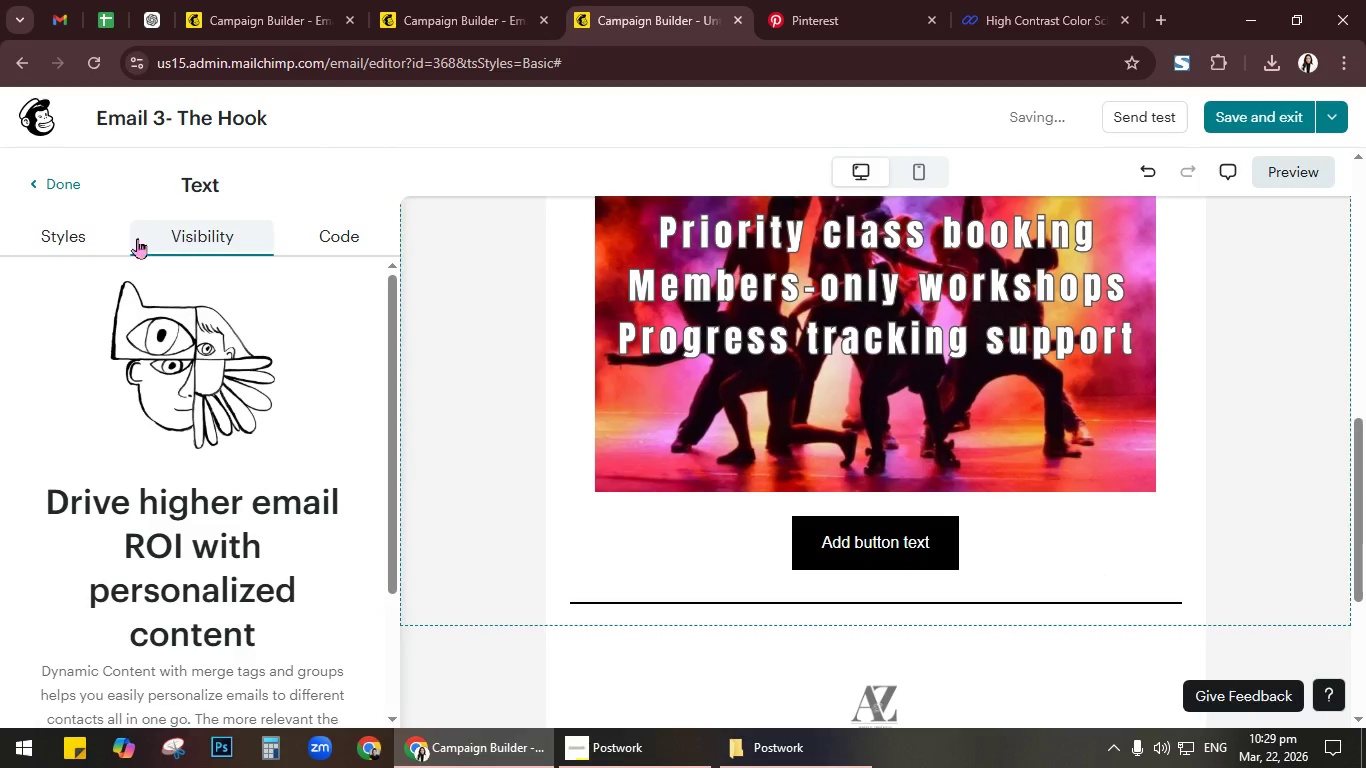 
left_click([74, 230])
 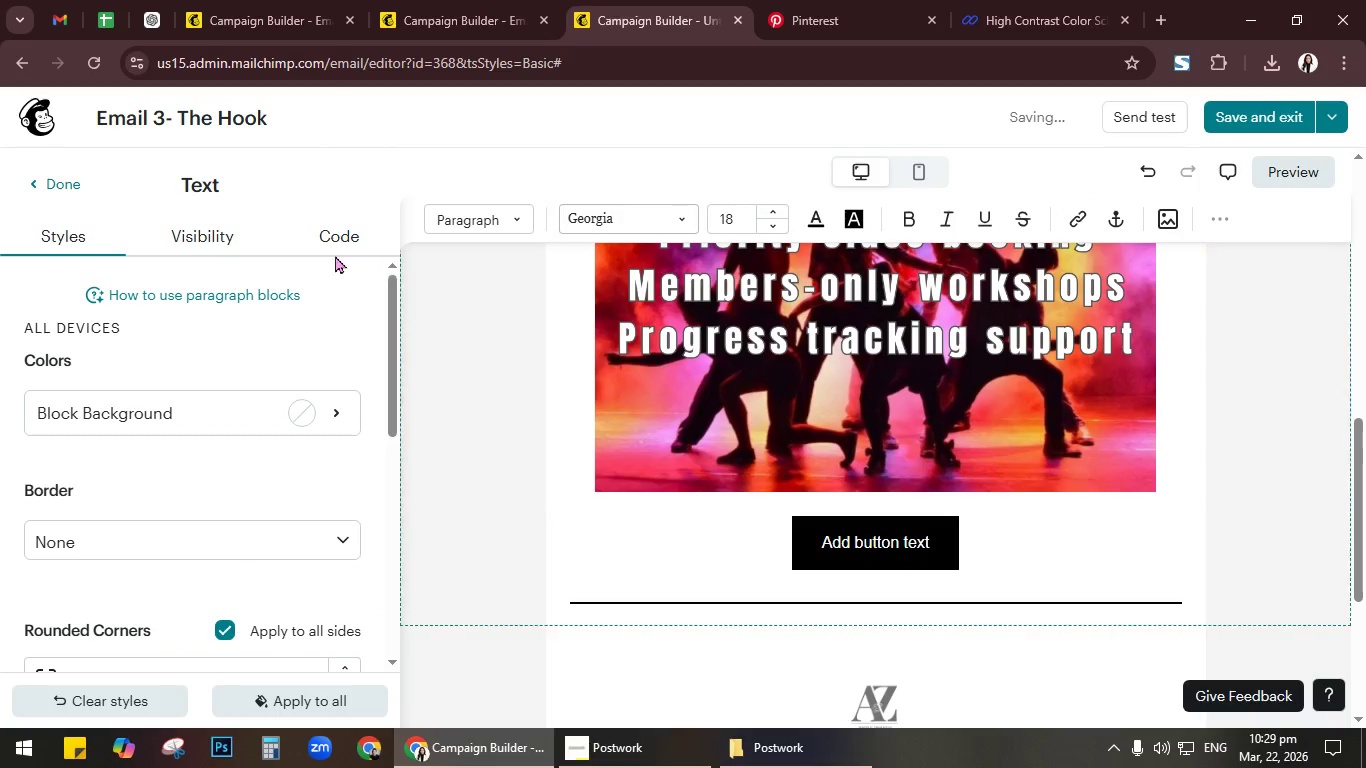 
left_click([74, 182])
 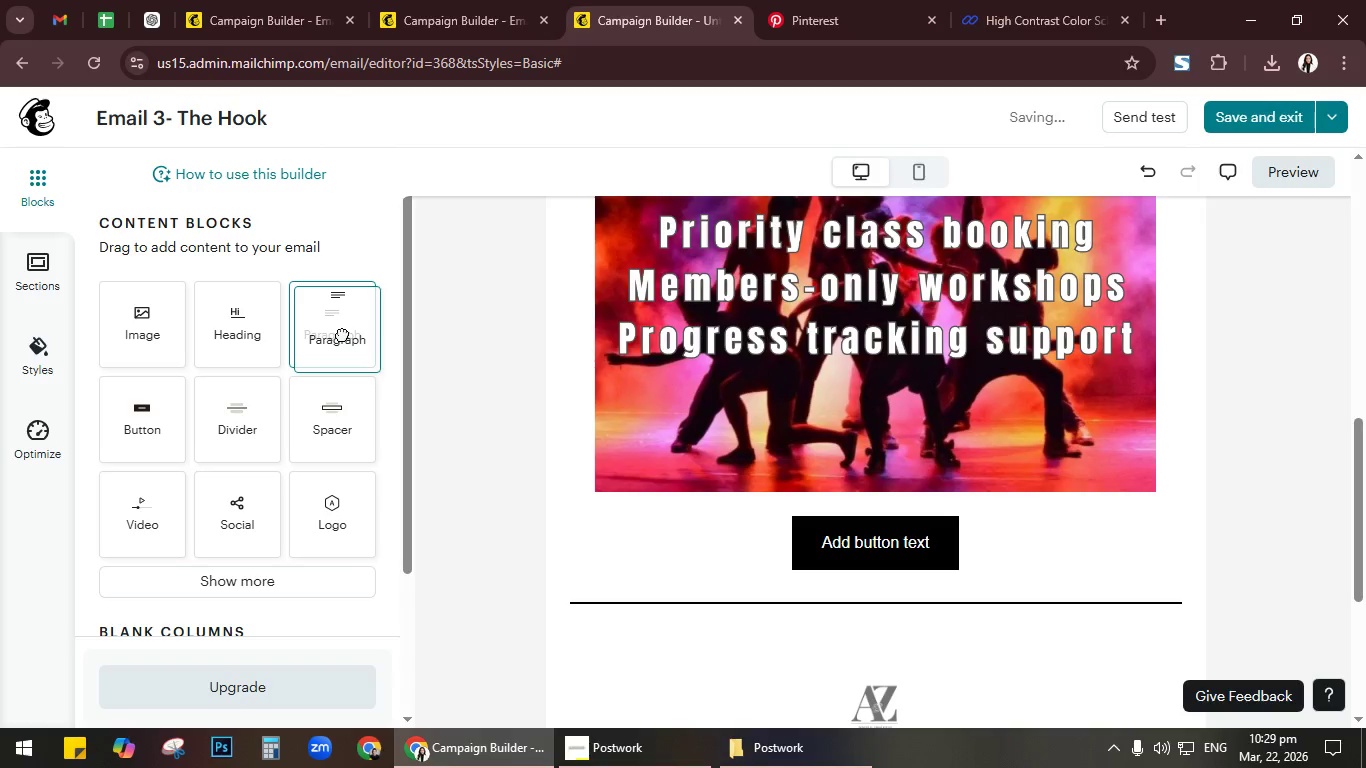 
left_click([342, 334])
 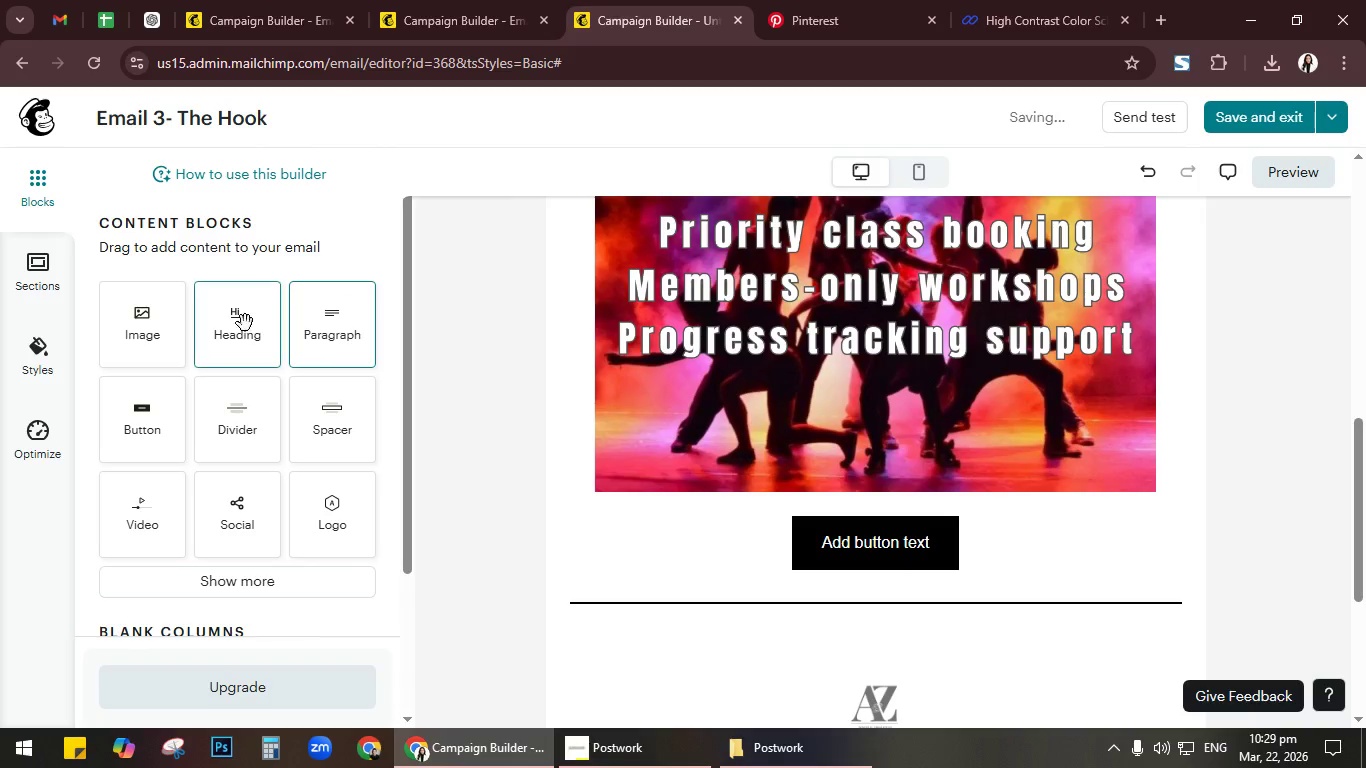 
left_click_drag(start_coordinate=[244, 323], to_coordinate=[914, 491])
 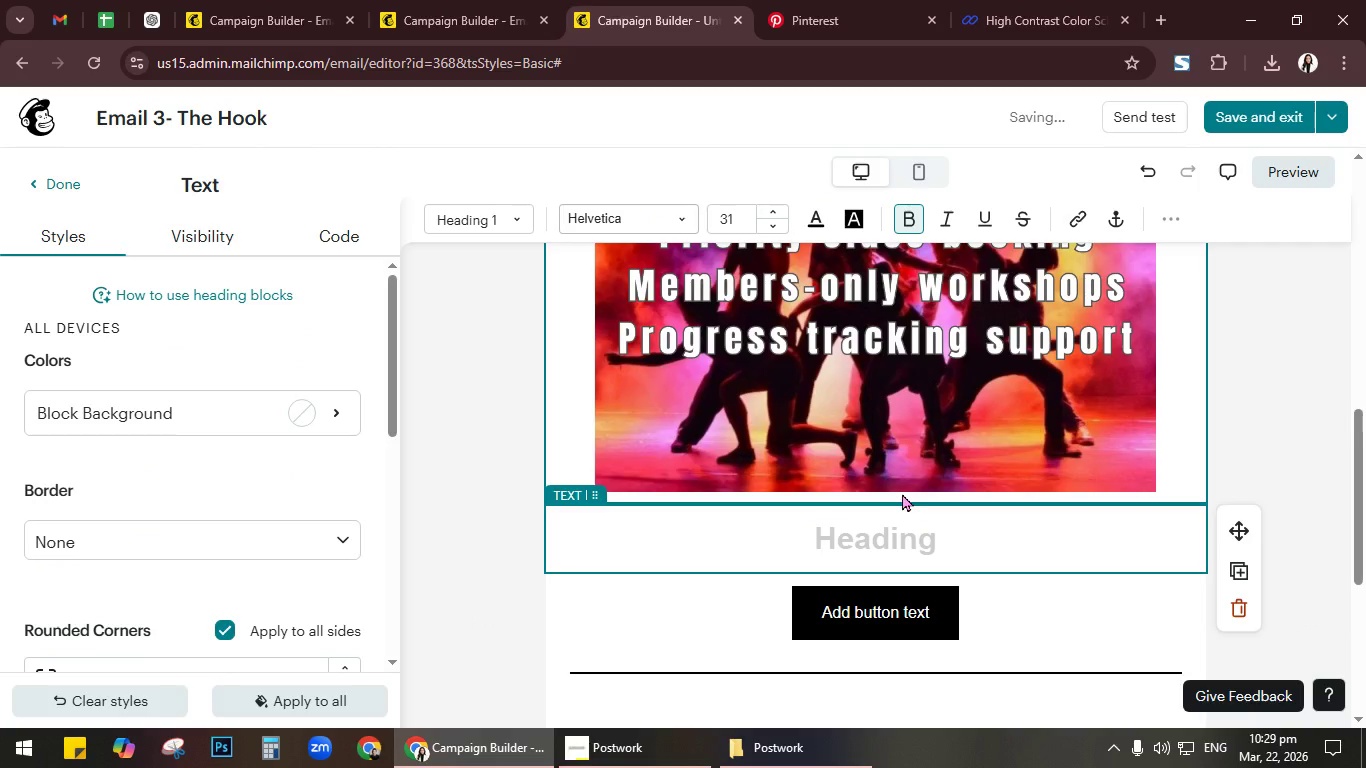 
type(Use Code )
key(Backspace)
type(L)
key(Backspace)
type(: FUSION)
 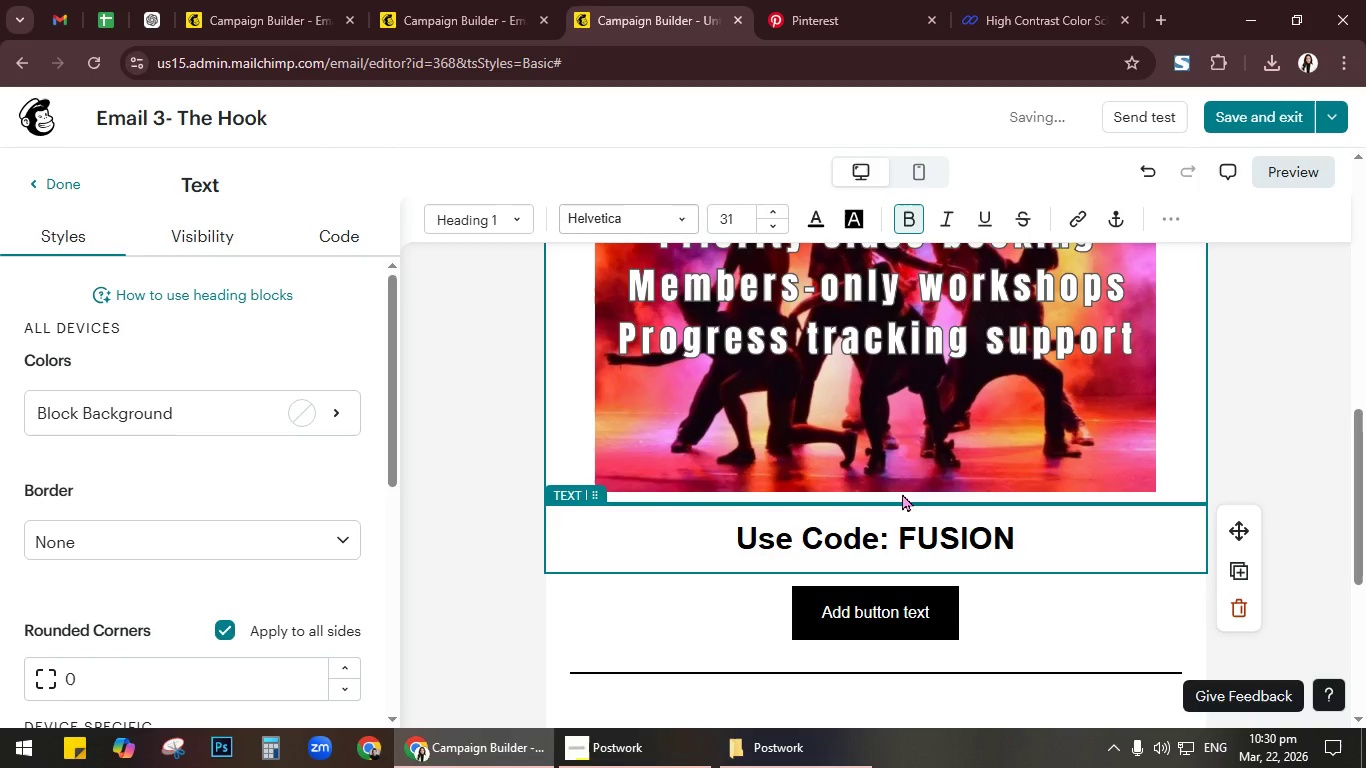 
key(Numpad2)
 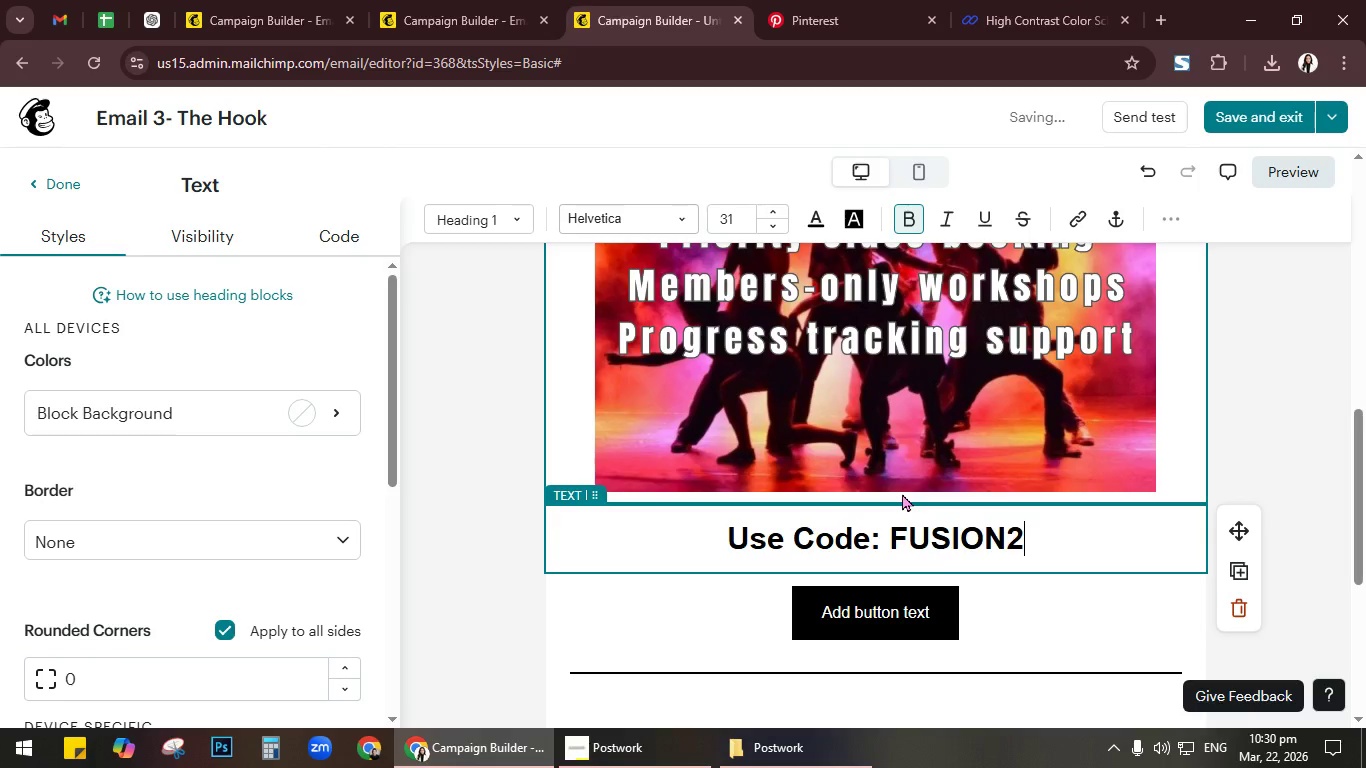 
key(Numpad0)
 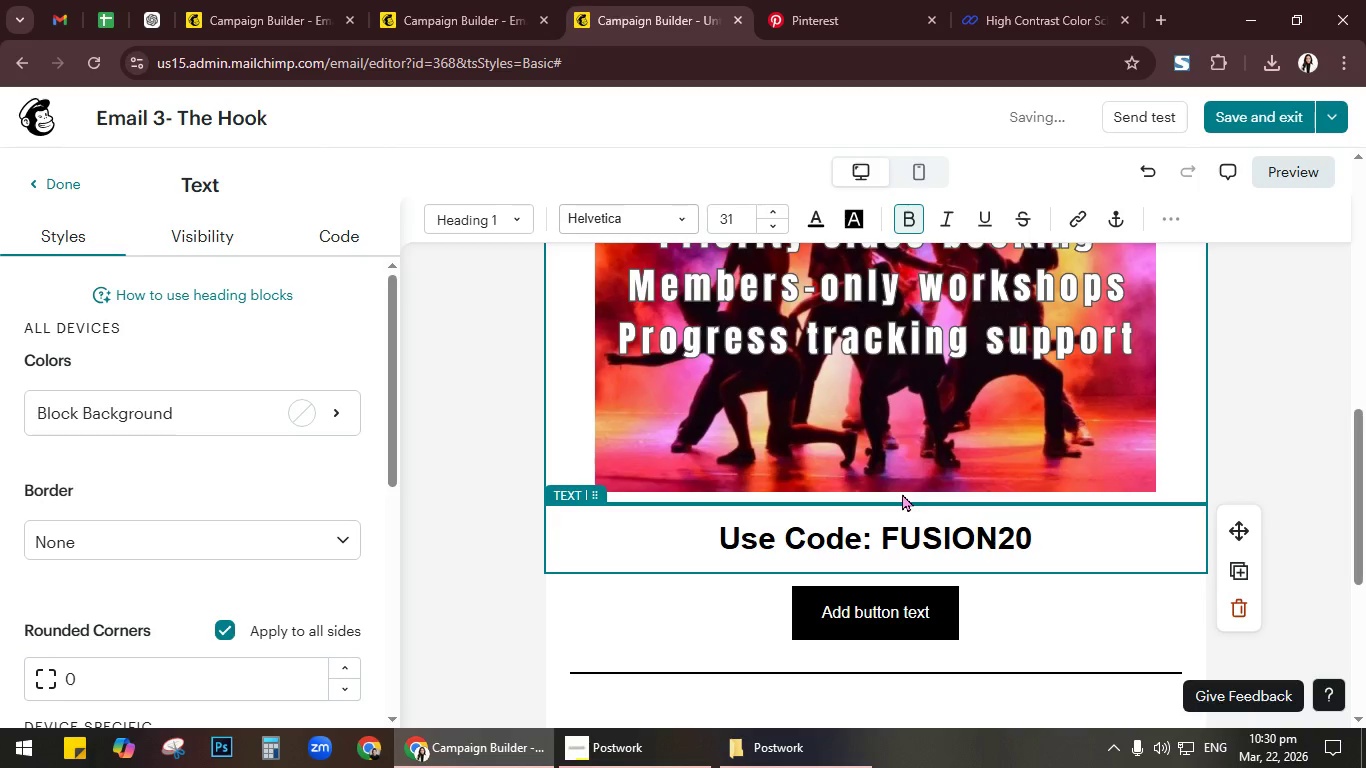 
key(Alt+AltLeft)
 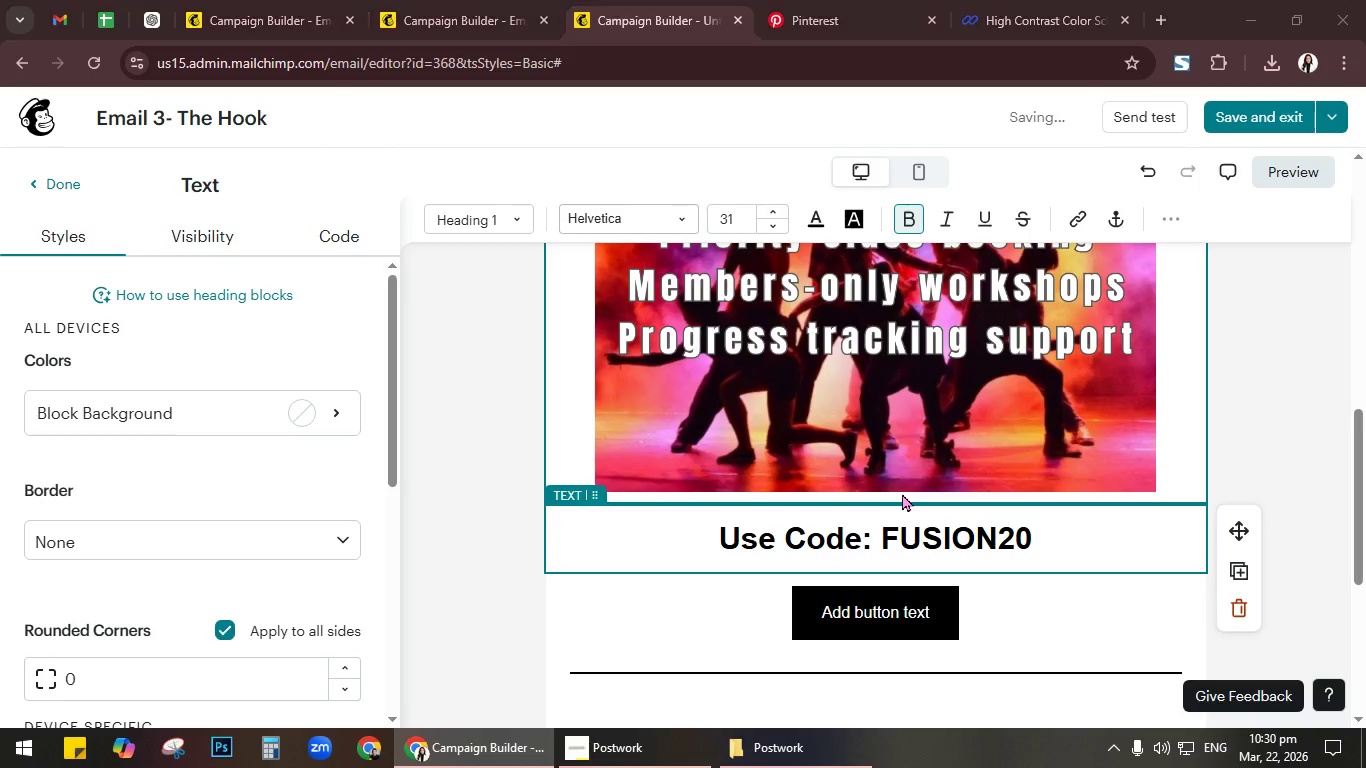 
key(Alt+Tab)
 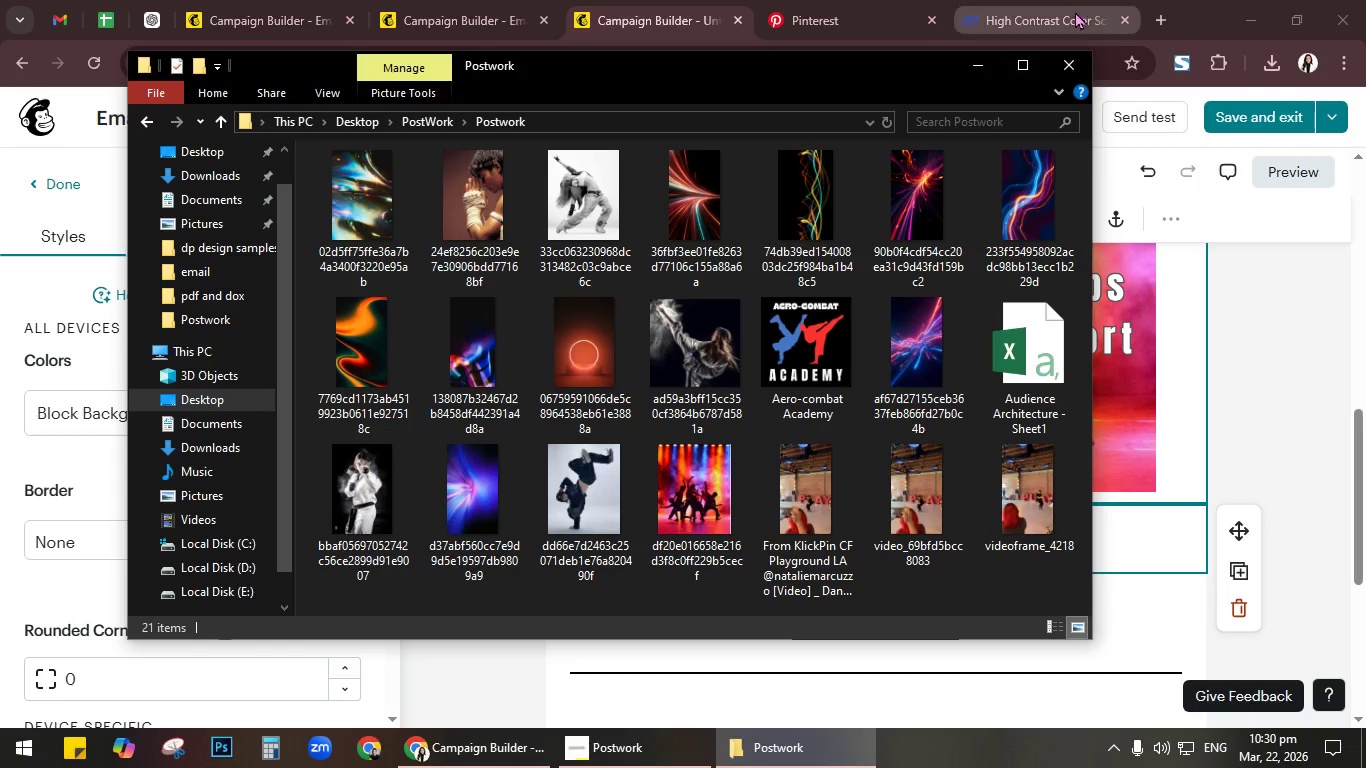 
left_click([1072, 63])
 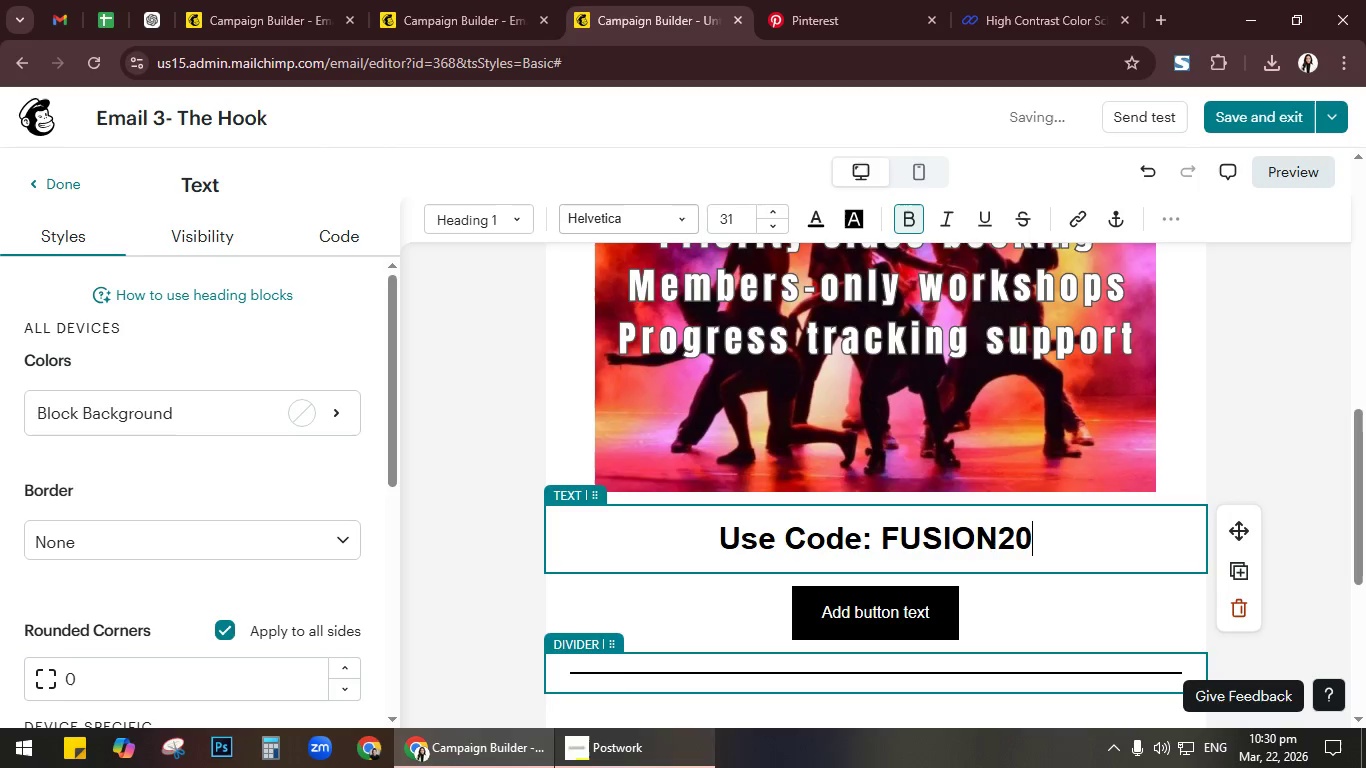 
left_click([640, 764])